 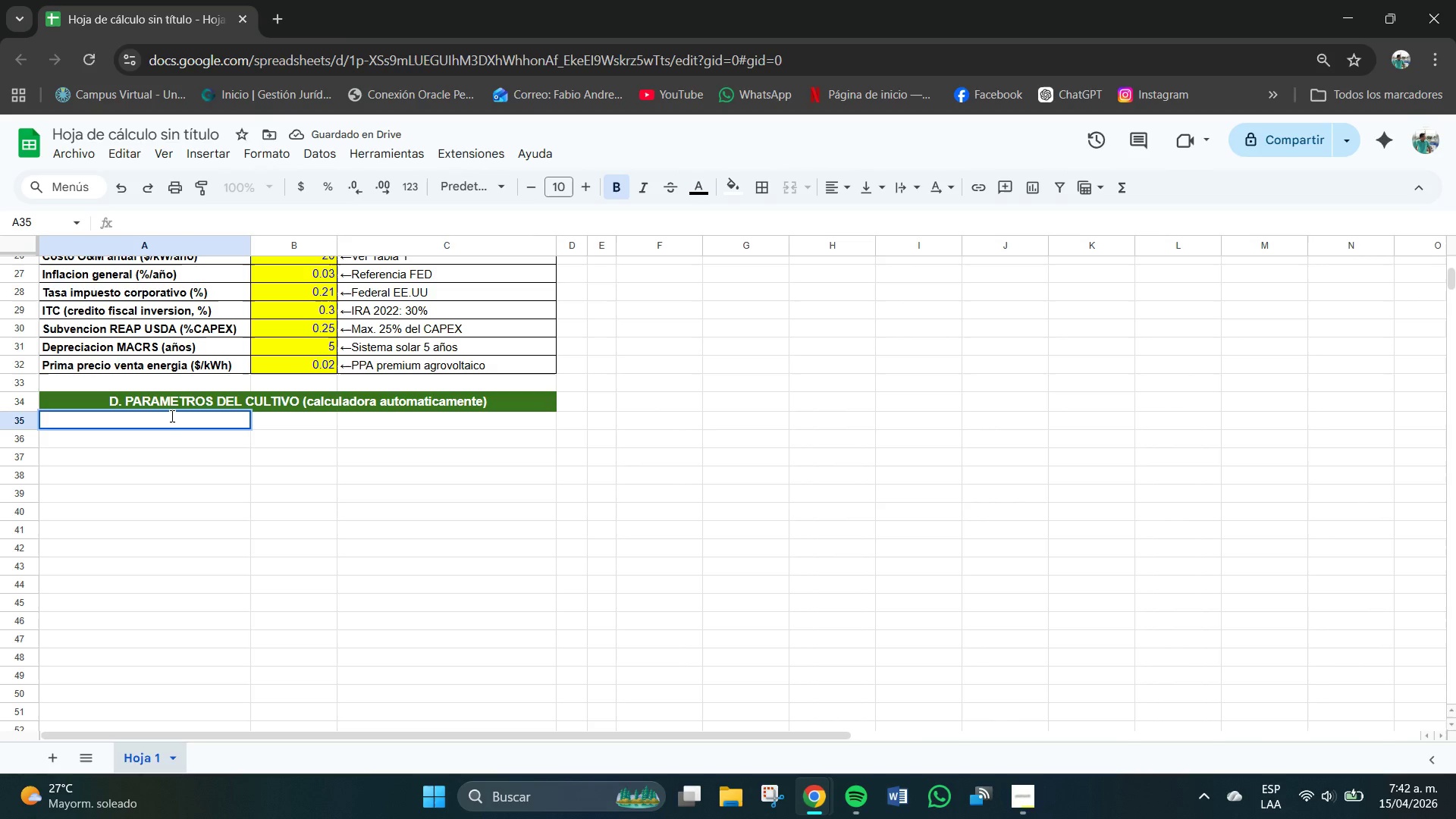 
type(Rendimiento tradicional *Ib)
key(Backspace)
key(Backspace)
type(L)
key(Backspace)
type(Ib&acre()
 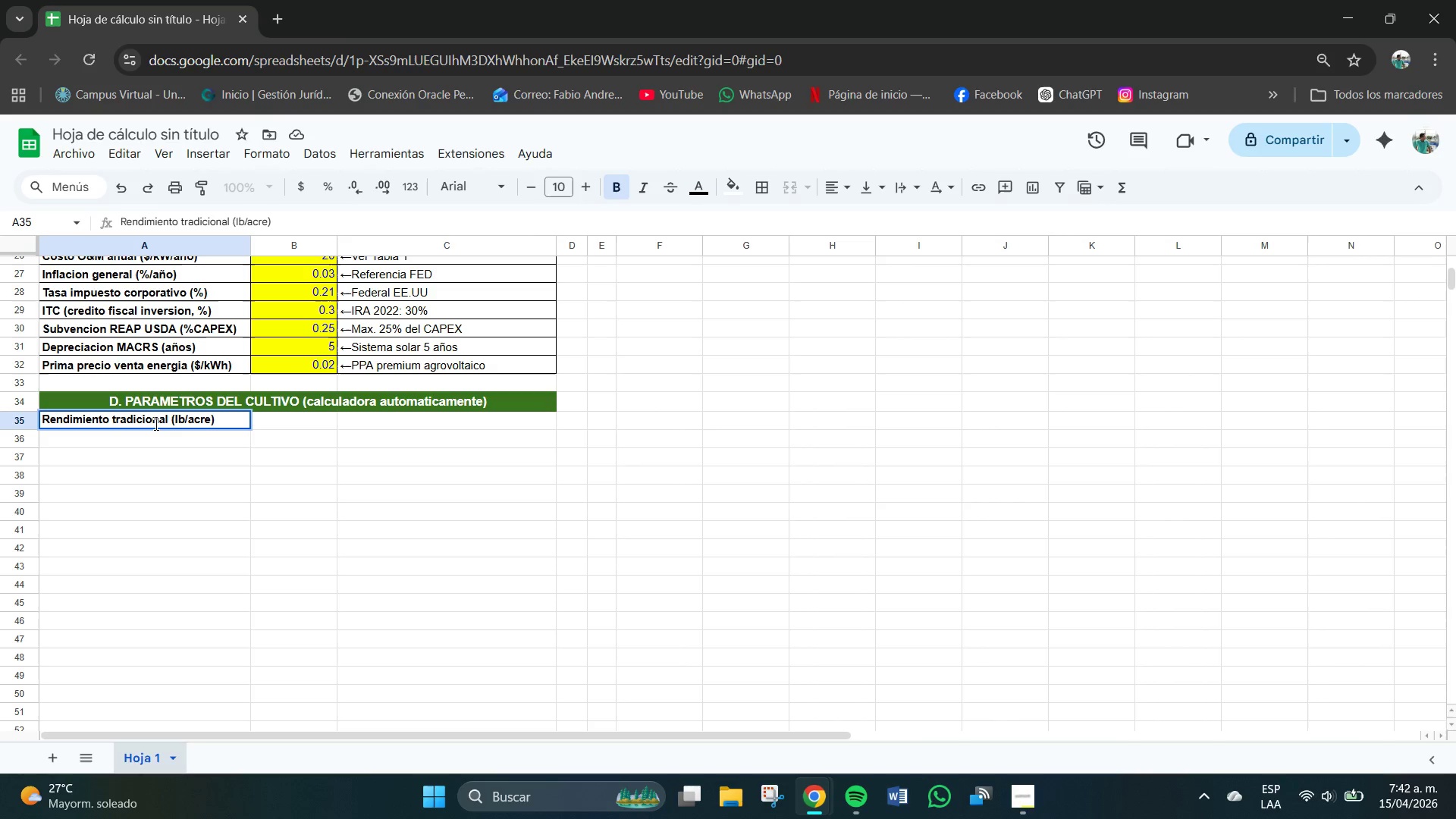 
key(Enter)
 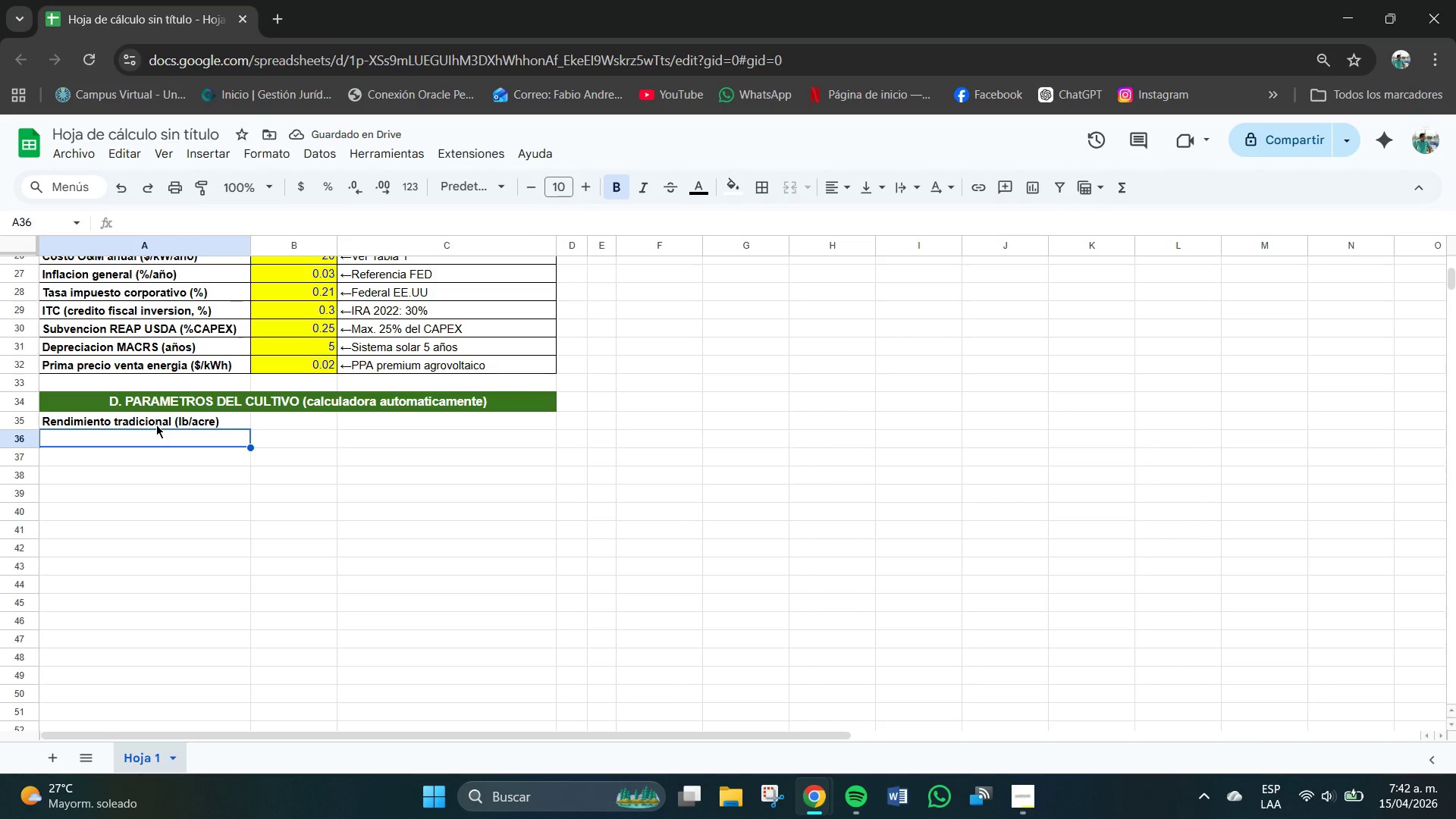 
type(Rednid)
key(Backspace)
key(Backspace)
key(Backspace)
key(Backspace)
type(ndimiento agrovoltaico *In)
key(Backspace)
type(b&acre)
 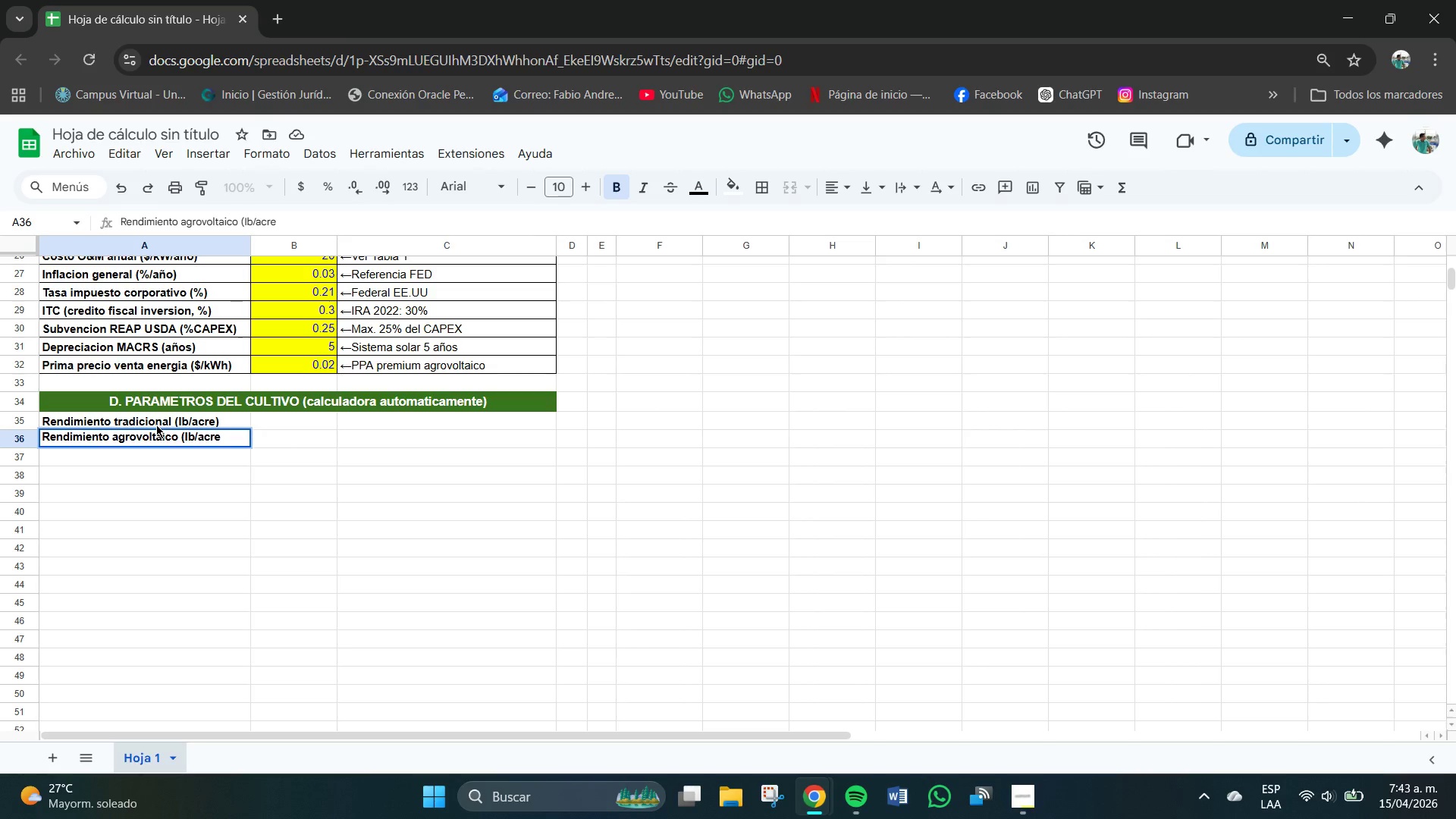 
key(Shift+9)
 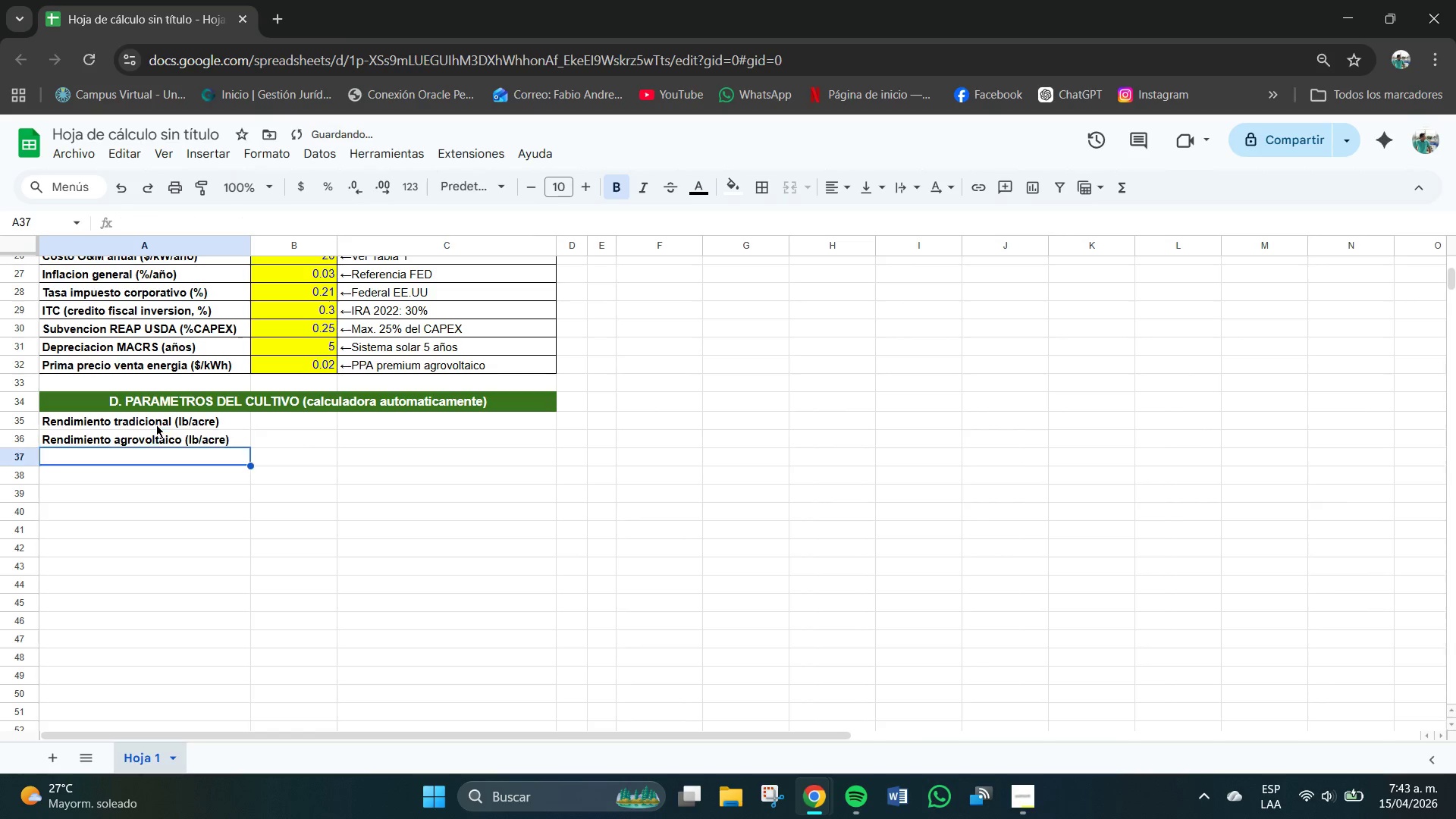 
key(Enter)
 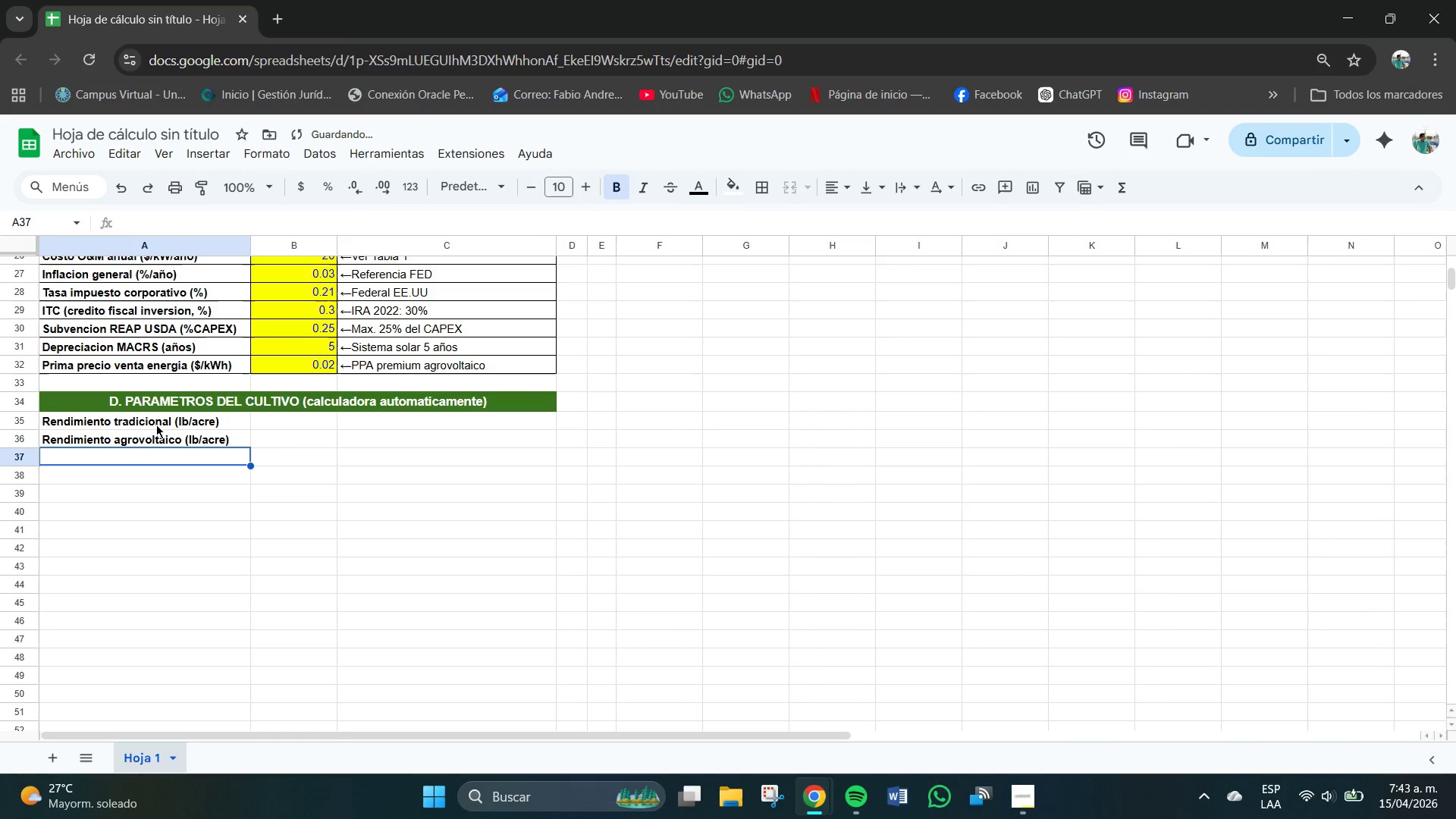 
type(Mejora redni)
key(Backspace)
key(Backspace)
key(Backspace)
type(ndimiento *%()
 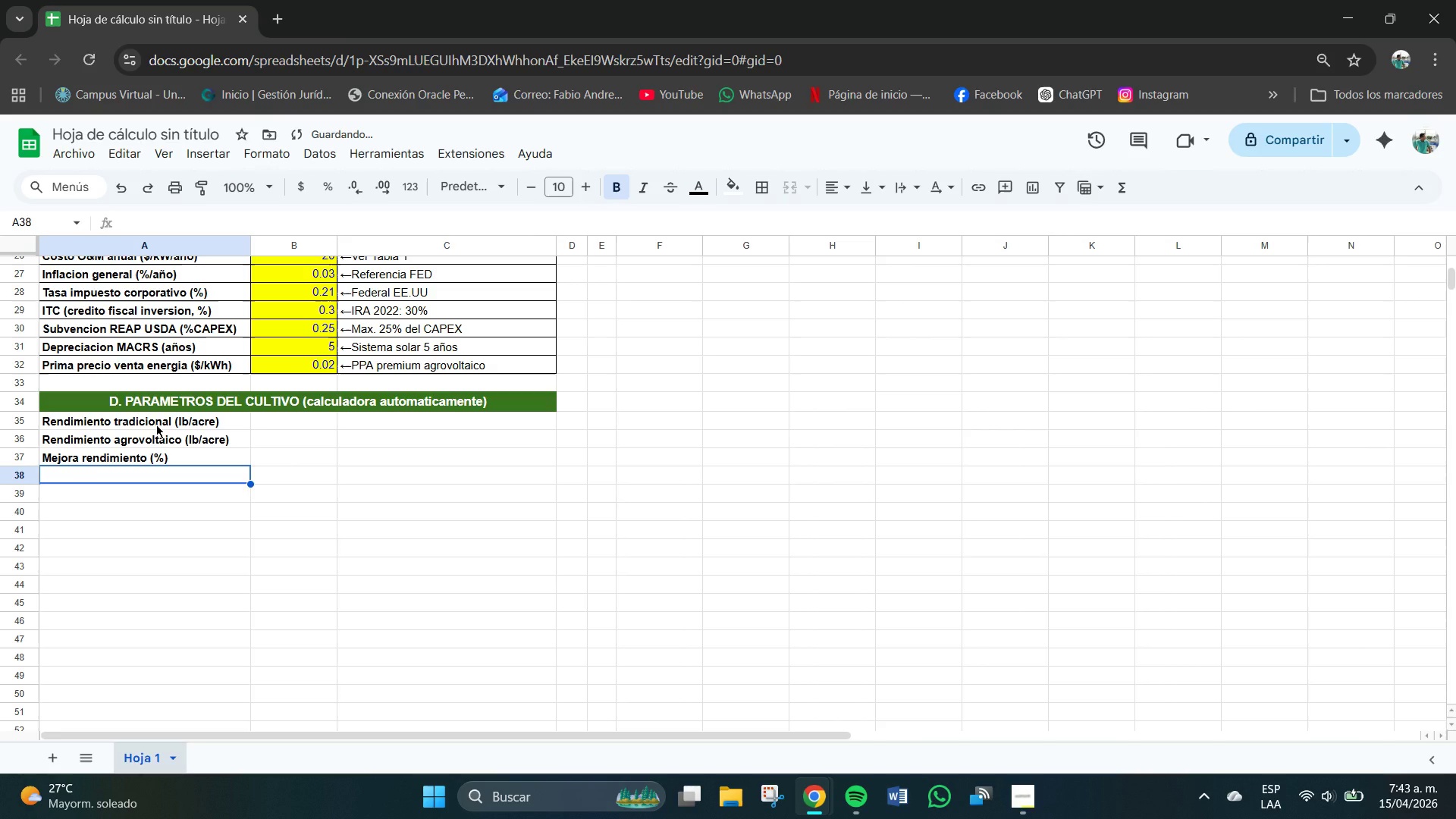 
 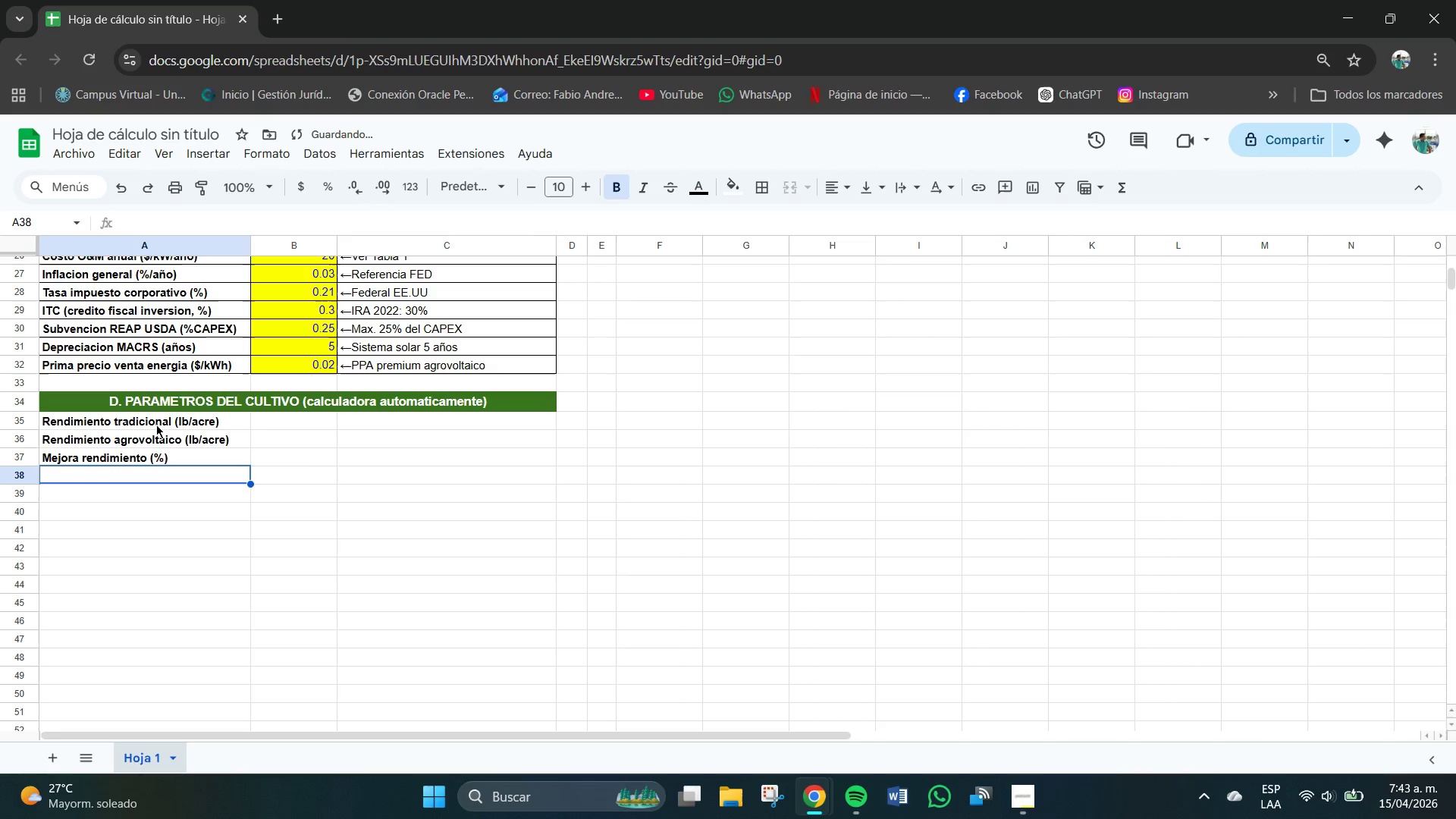 
key(Enter)
 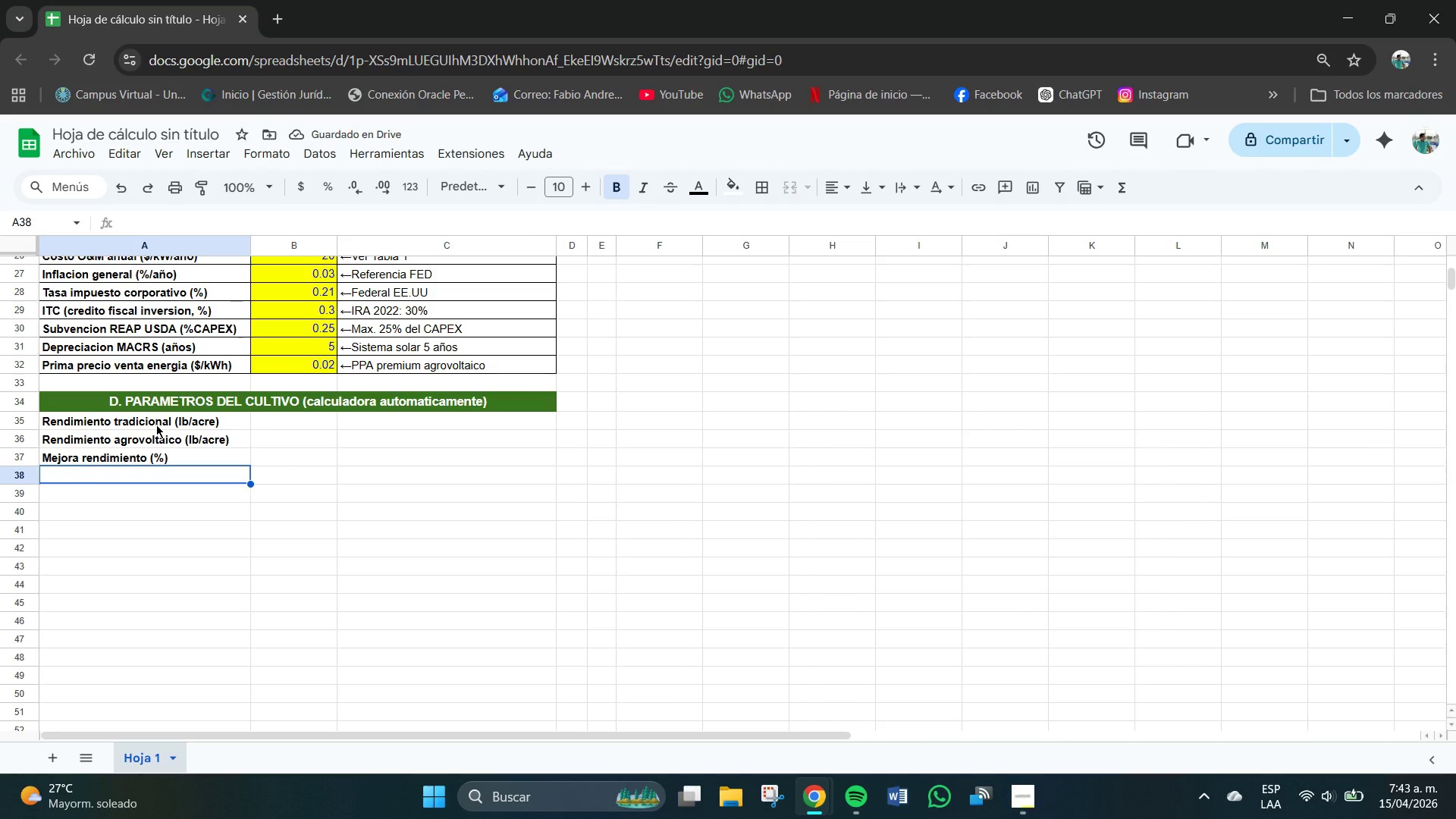 
type(Precio de marcado)
key(Backspace)
key(Backspace)
key(Backspace)
key(Backspace)
key(Backspace)
type(e)
key(Backspace)
key(Backspace)
type(ercado *$&Ib()
 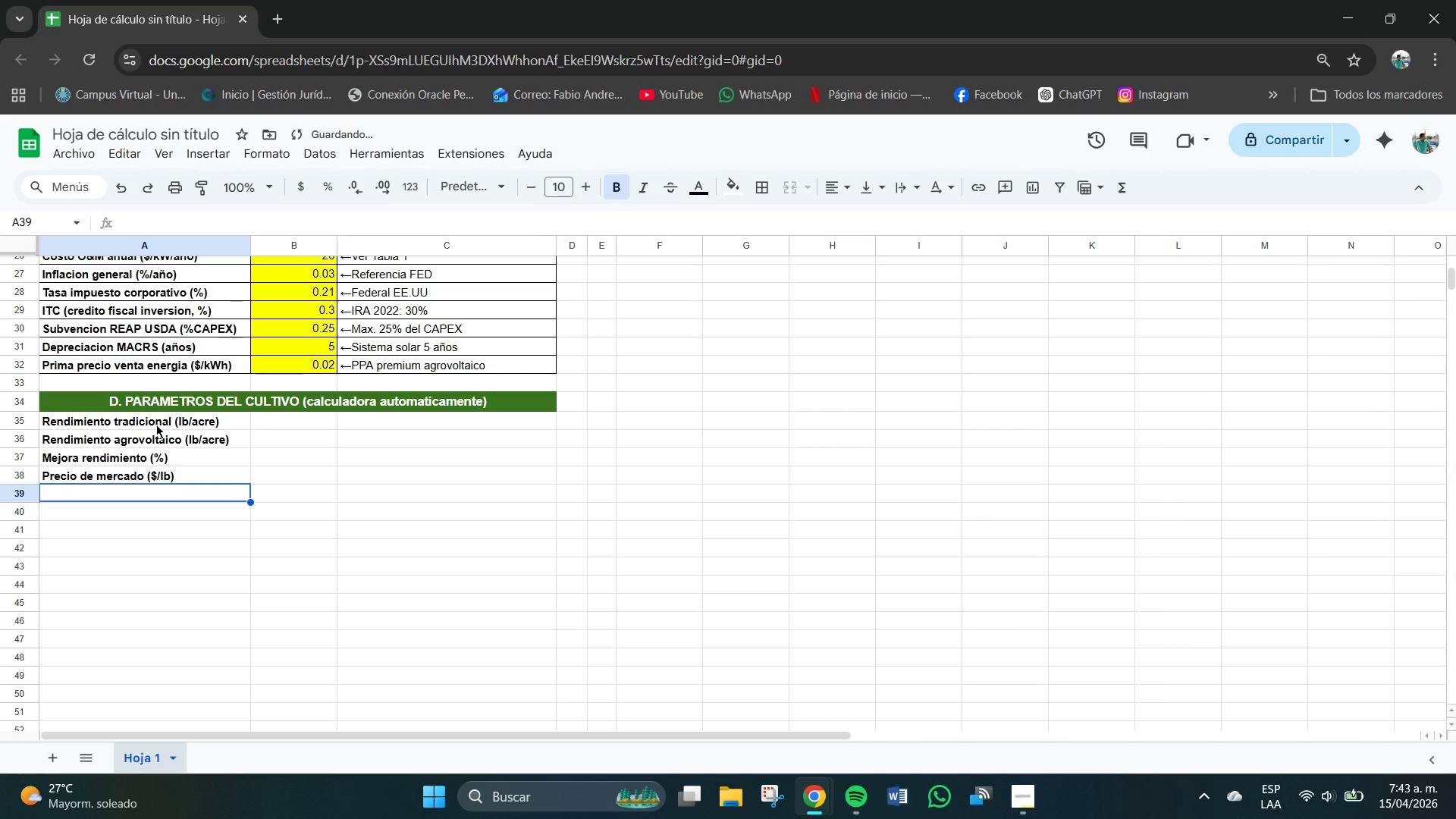 
 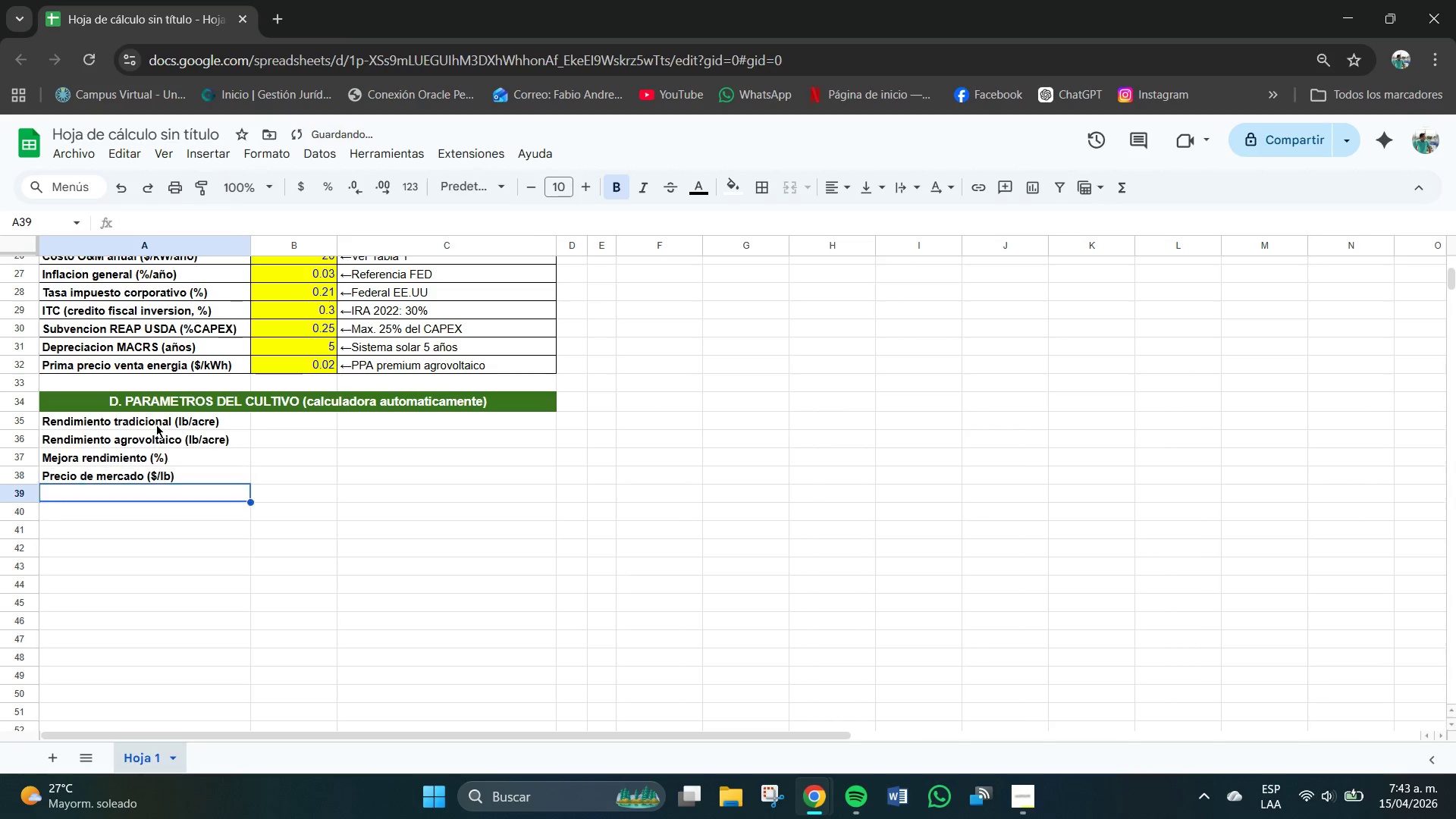 
key(Enter)
 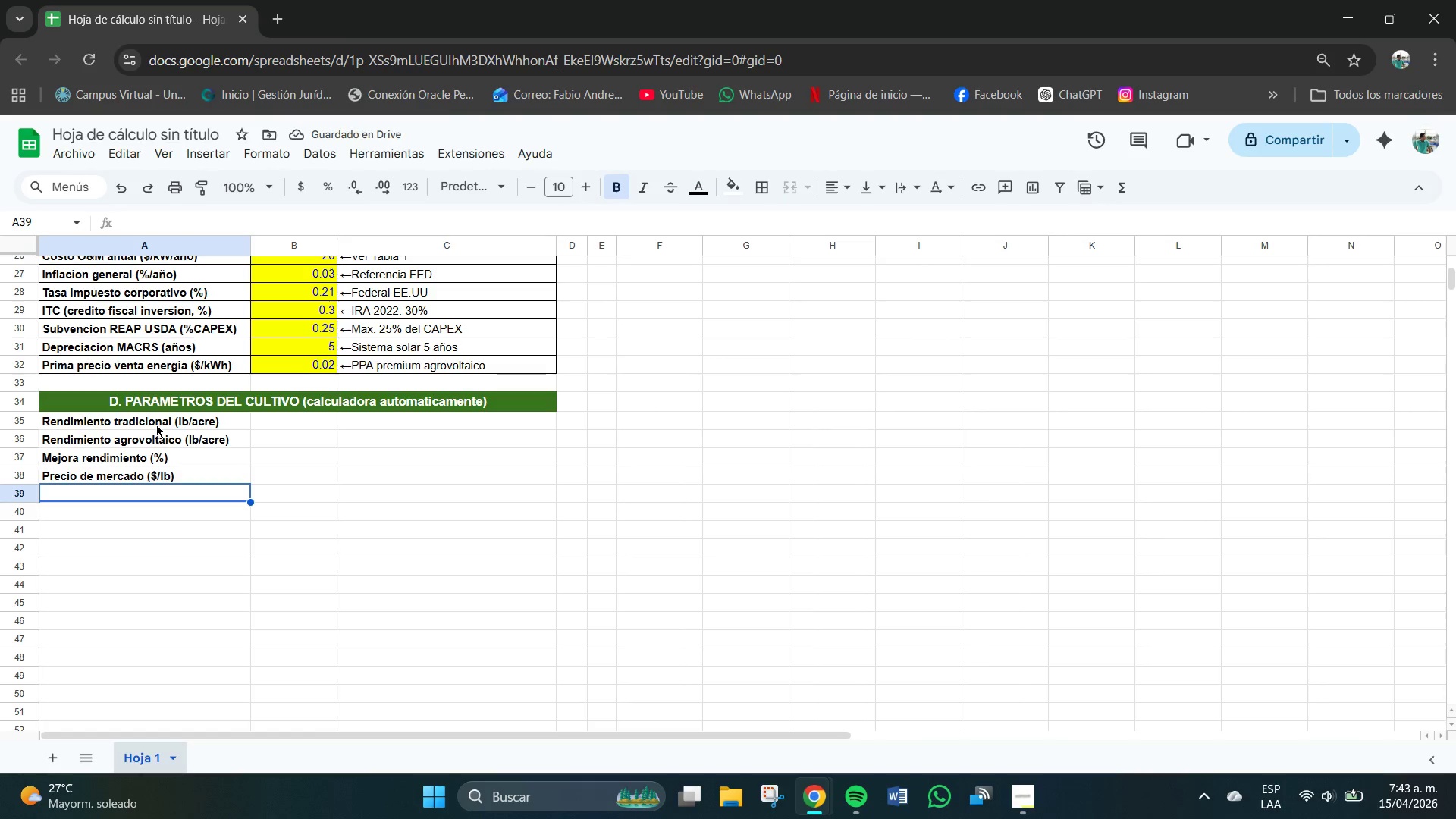 
type(Agua tradicional *Ga)
key(Backspace)
key(Backspace)
type(gaI*acc)
key(Backspace)
type(re&a`os)
key(Backspace)
type(()
 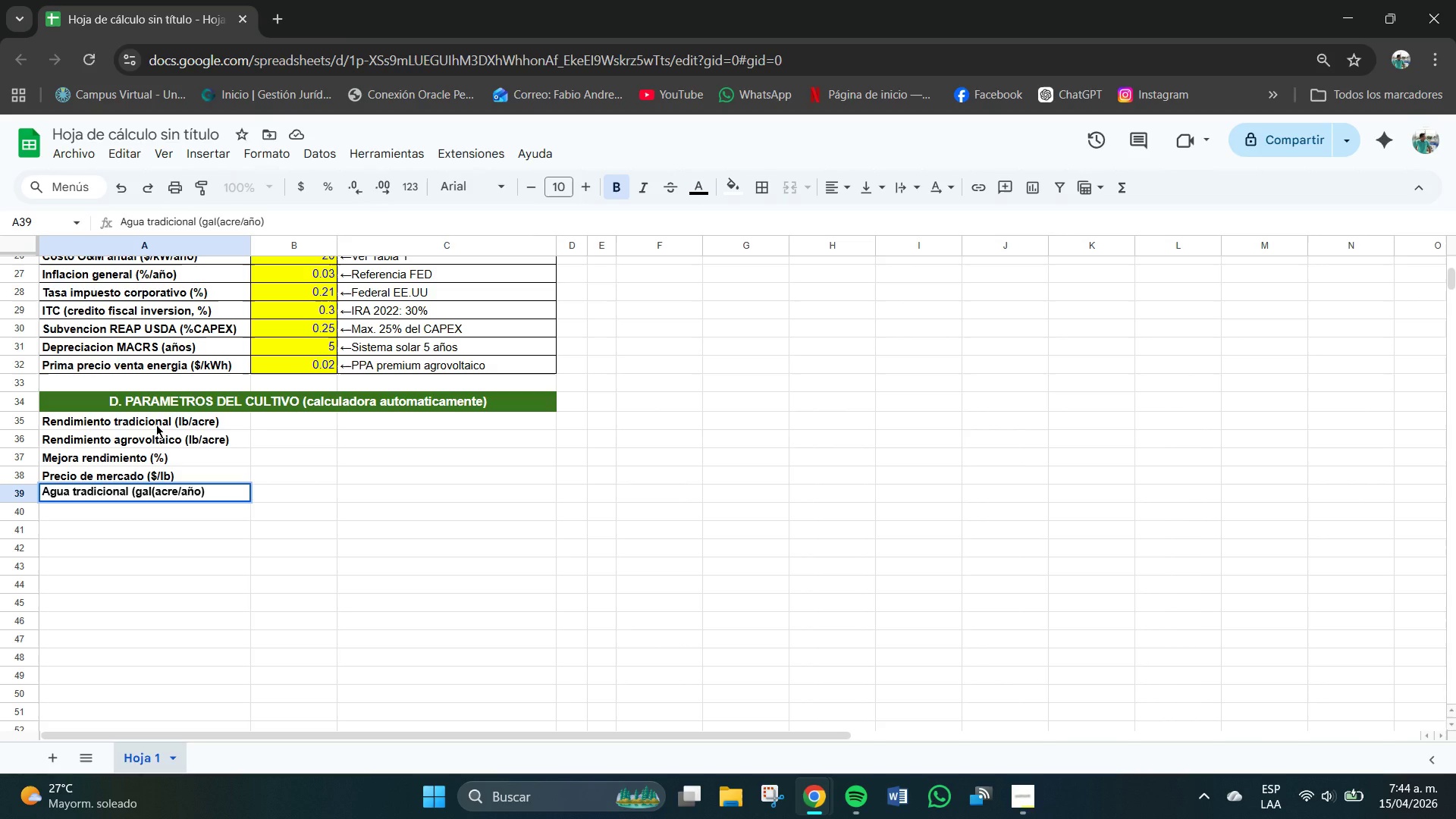 
key(Enter)
 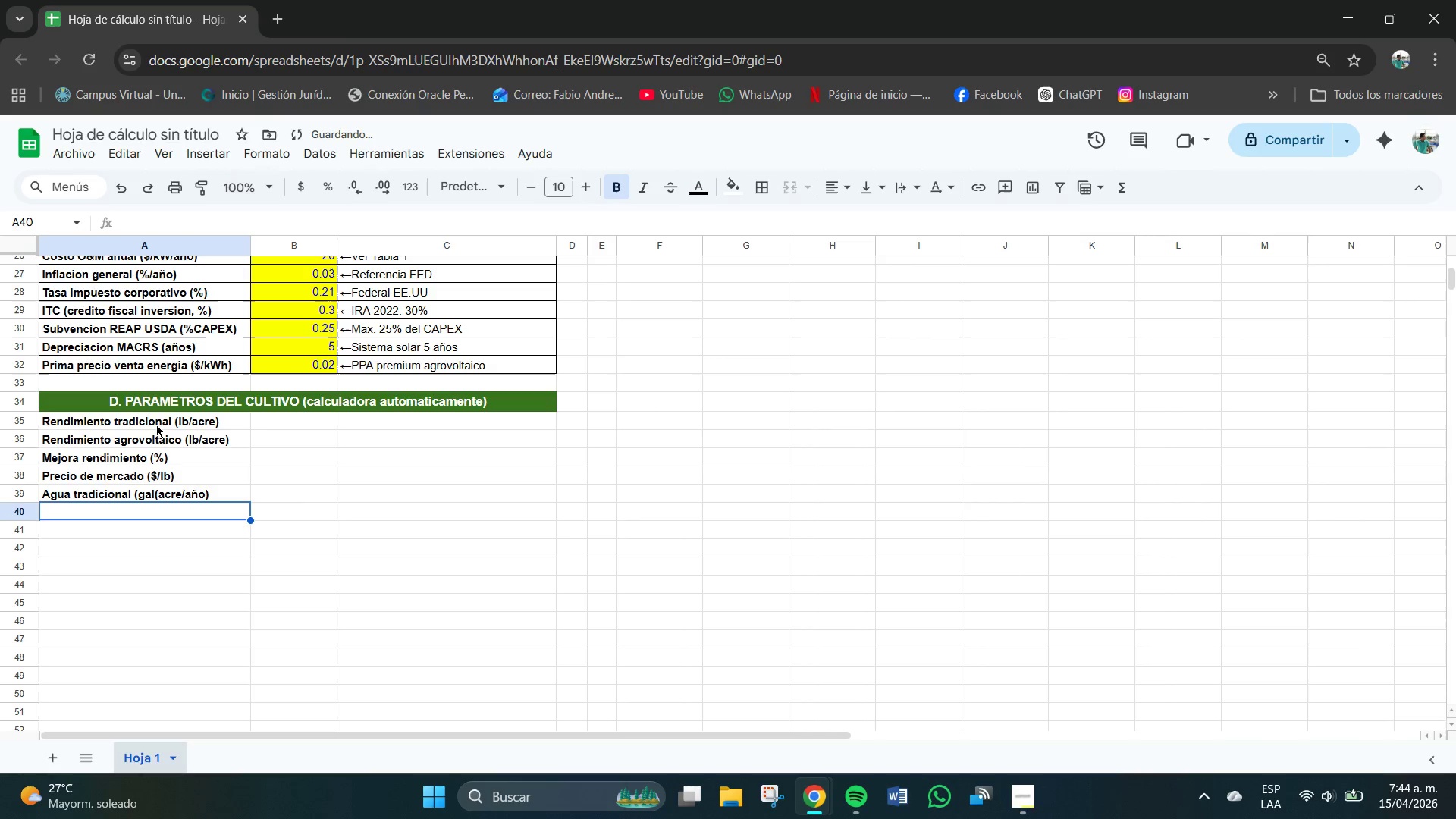 
type(Agua agrpo)
key(Backspace)
key(Backspace)
type(ovolc)
key(Backspace)
type(taica *G)
key(Backspace)
type(f)
key(Backspace)
type(gs)
key(Backspace)
type(aI*acre&a`o)
key(Backspace)
type(o()
 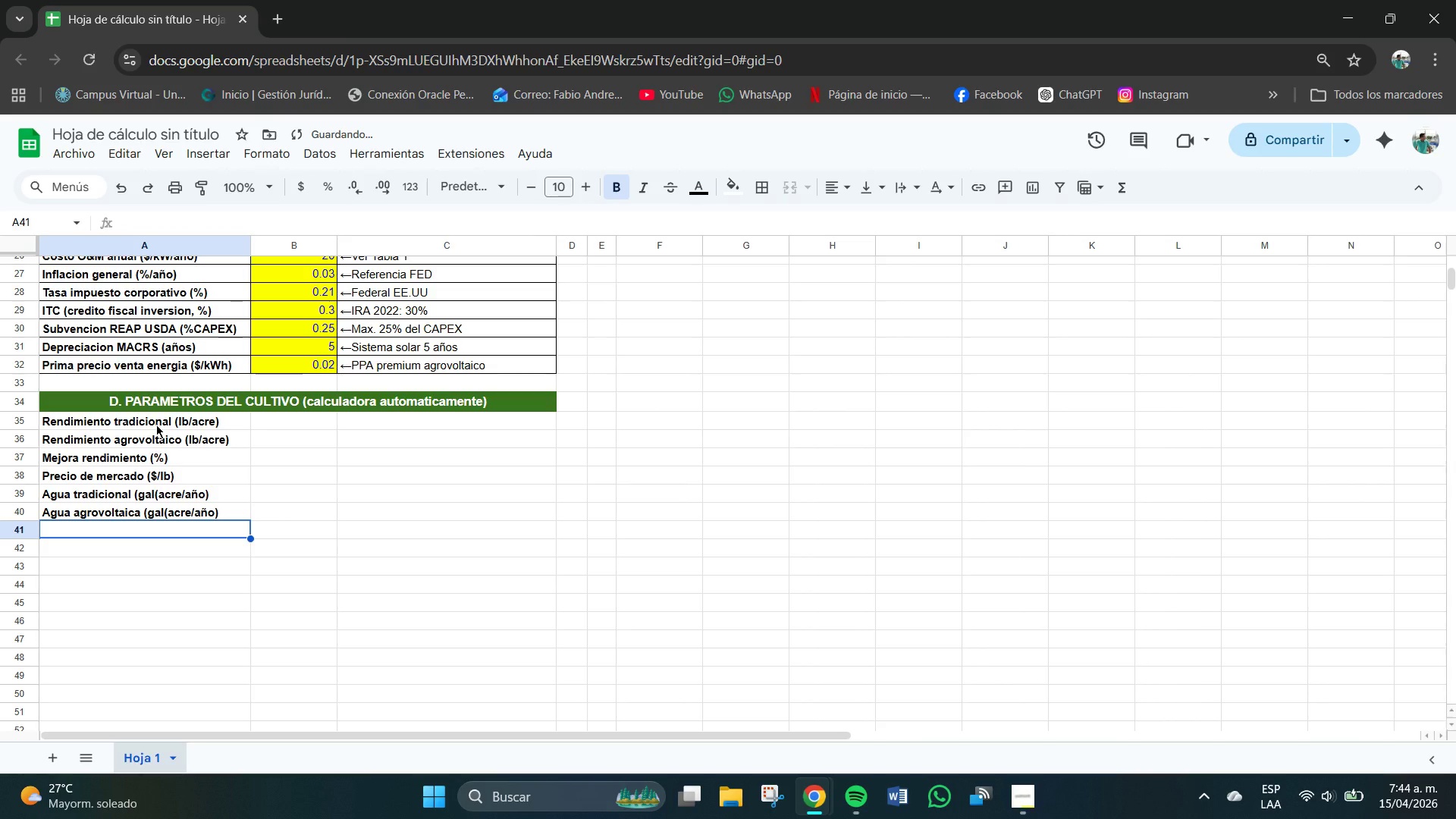 
 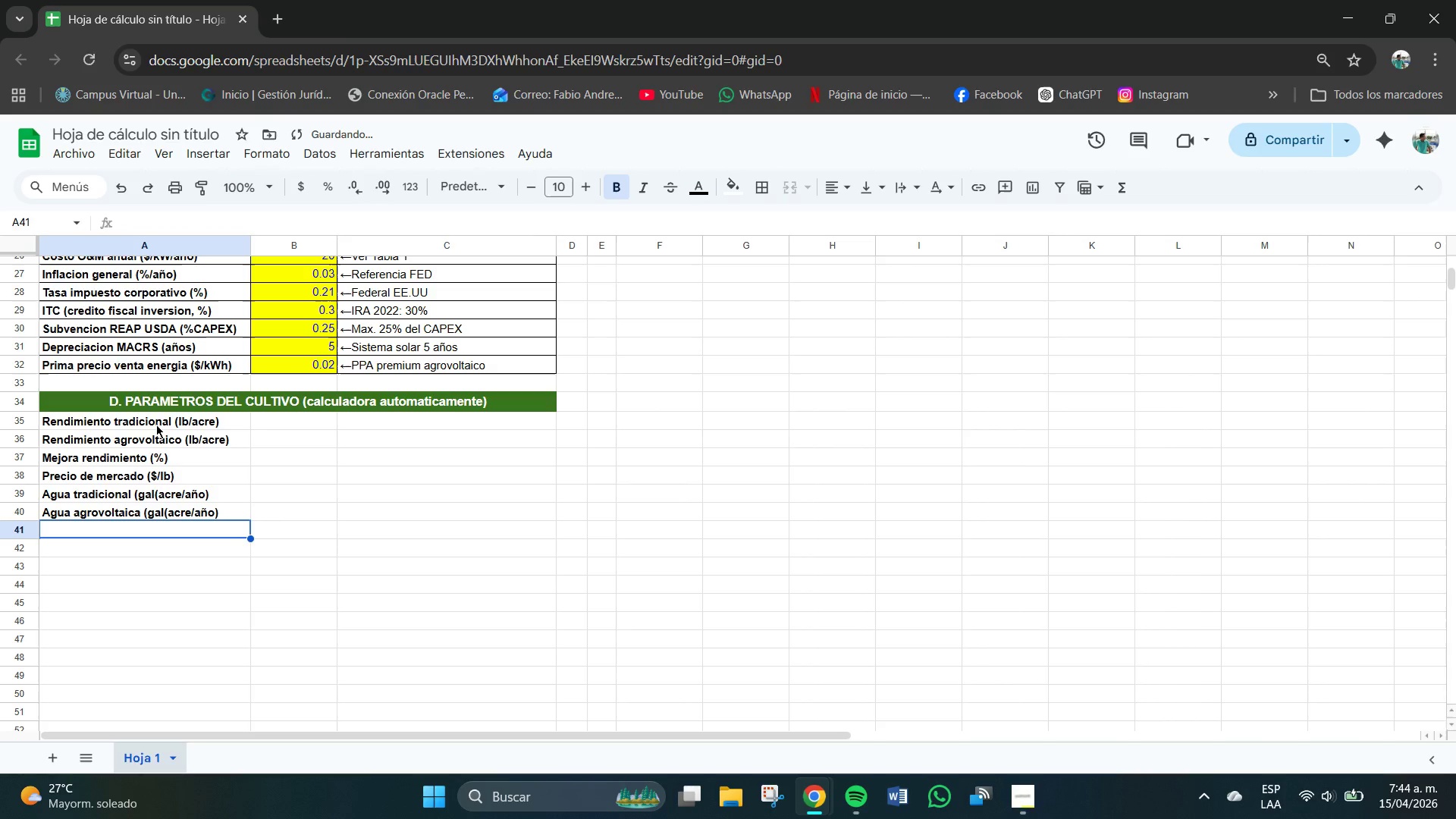 
key(Enter)
 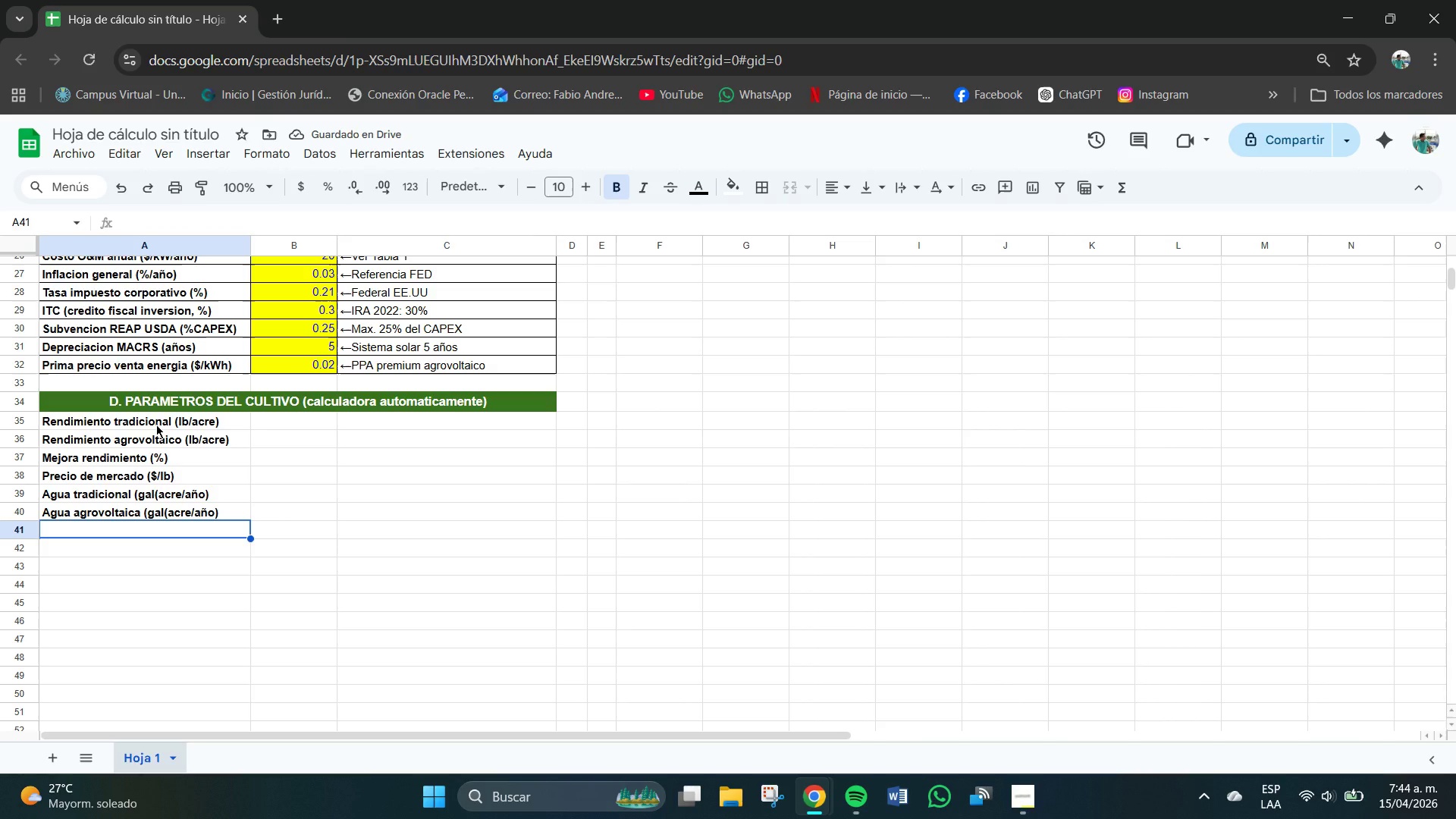 
type(% Ahorro agua)
 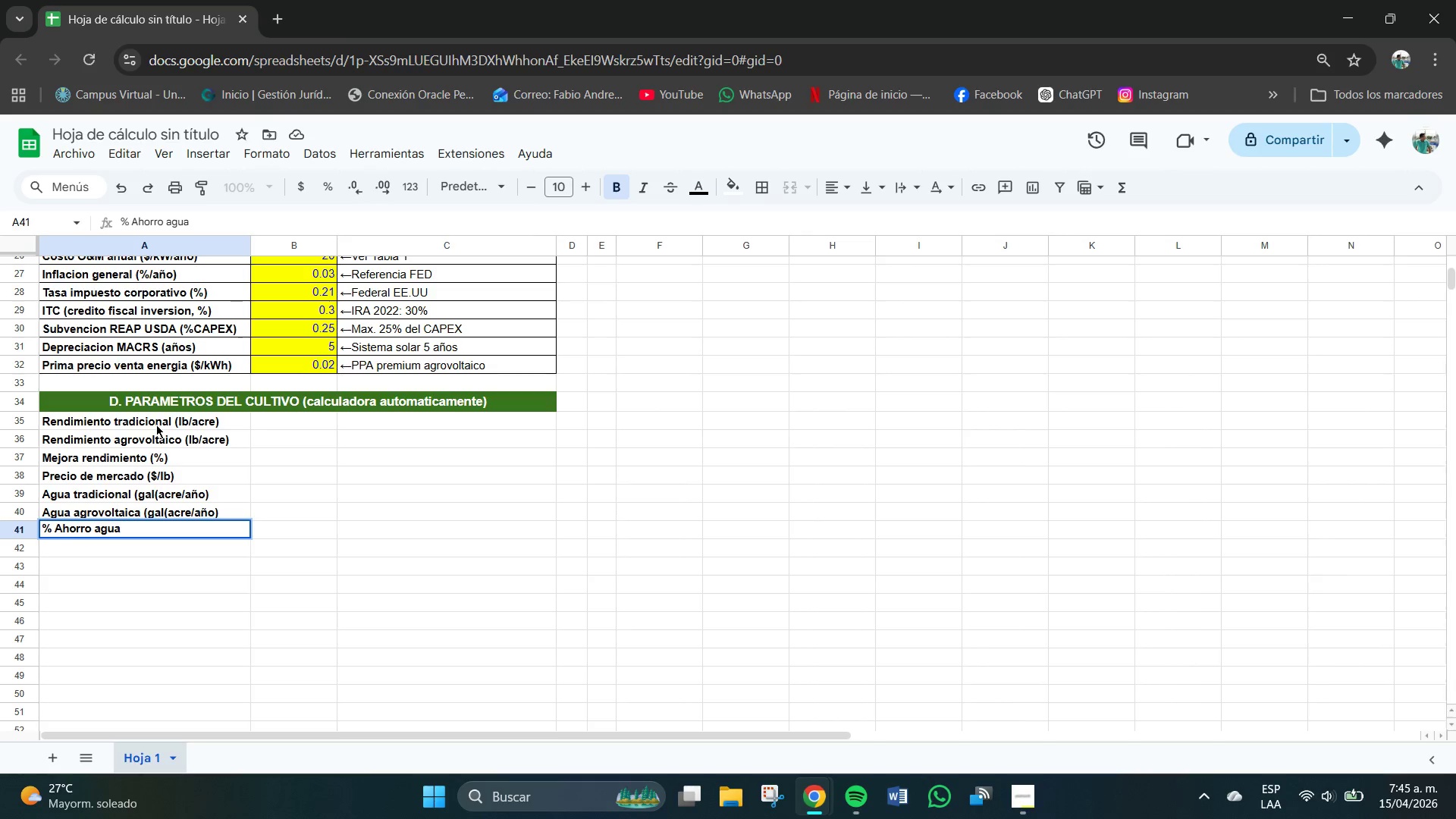 
key(Enter)
 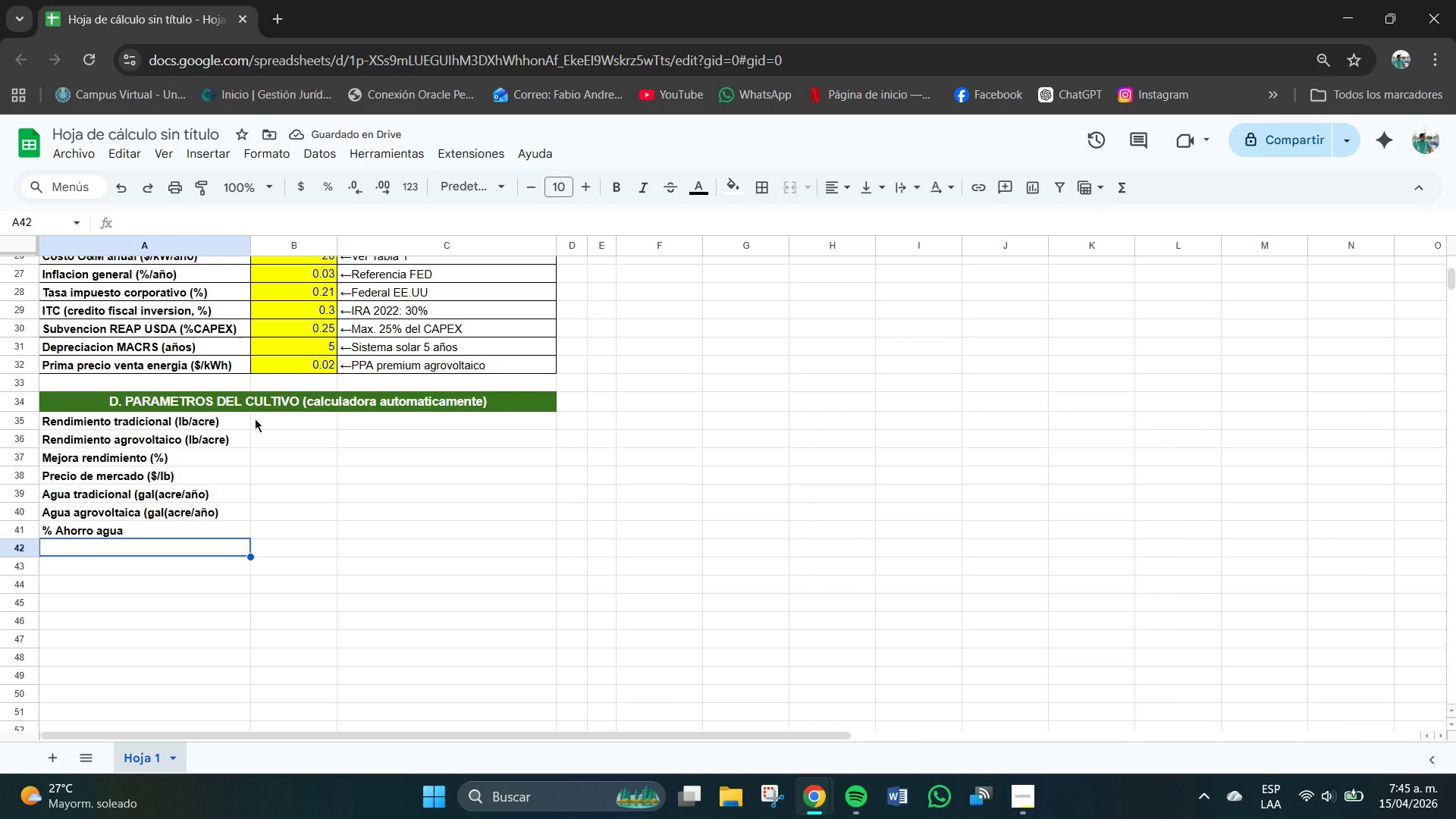 
wait(5.23)
 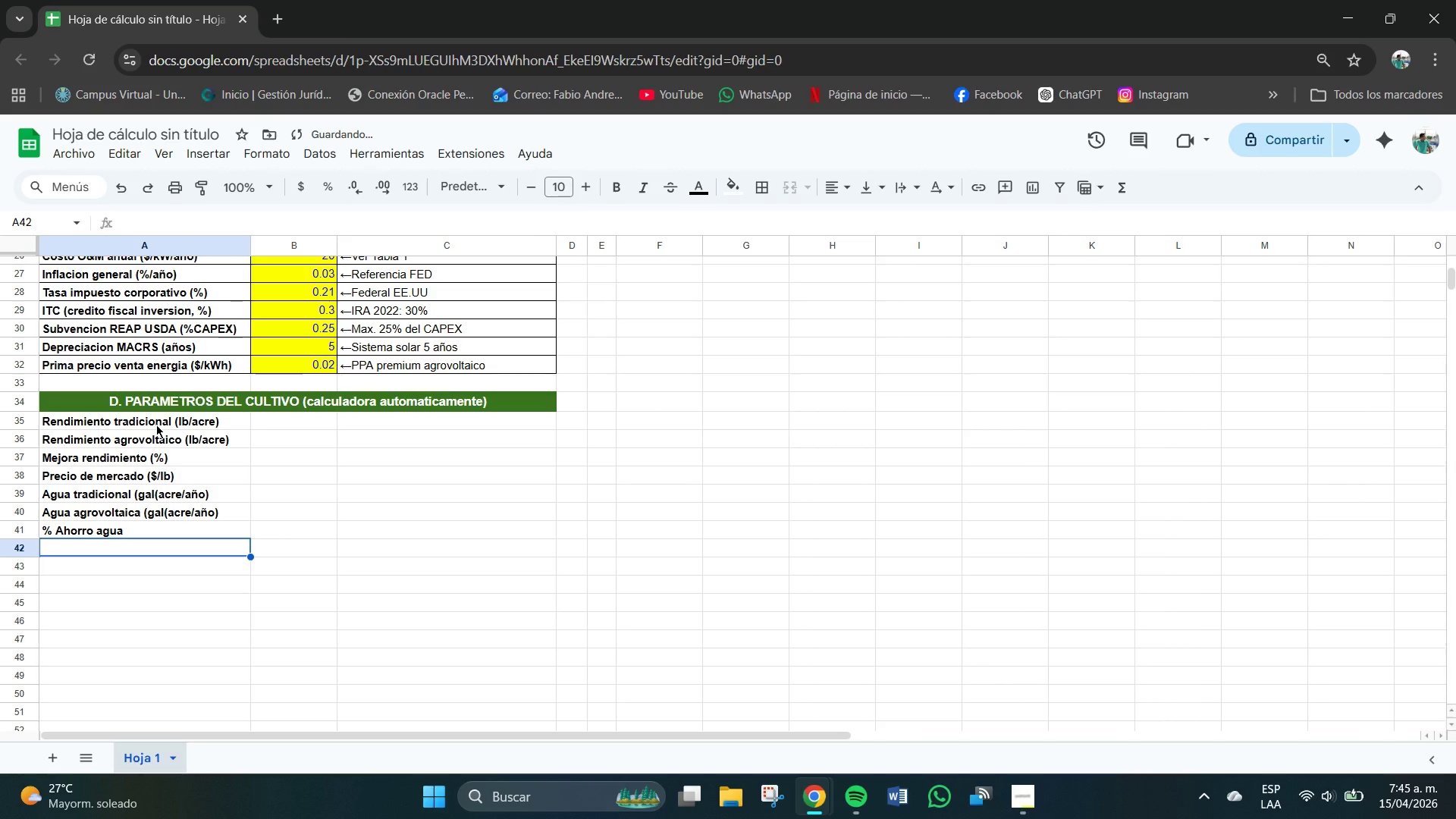 
type()SI.ERROR*BUSCAR)
 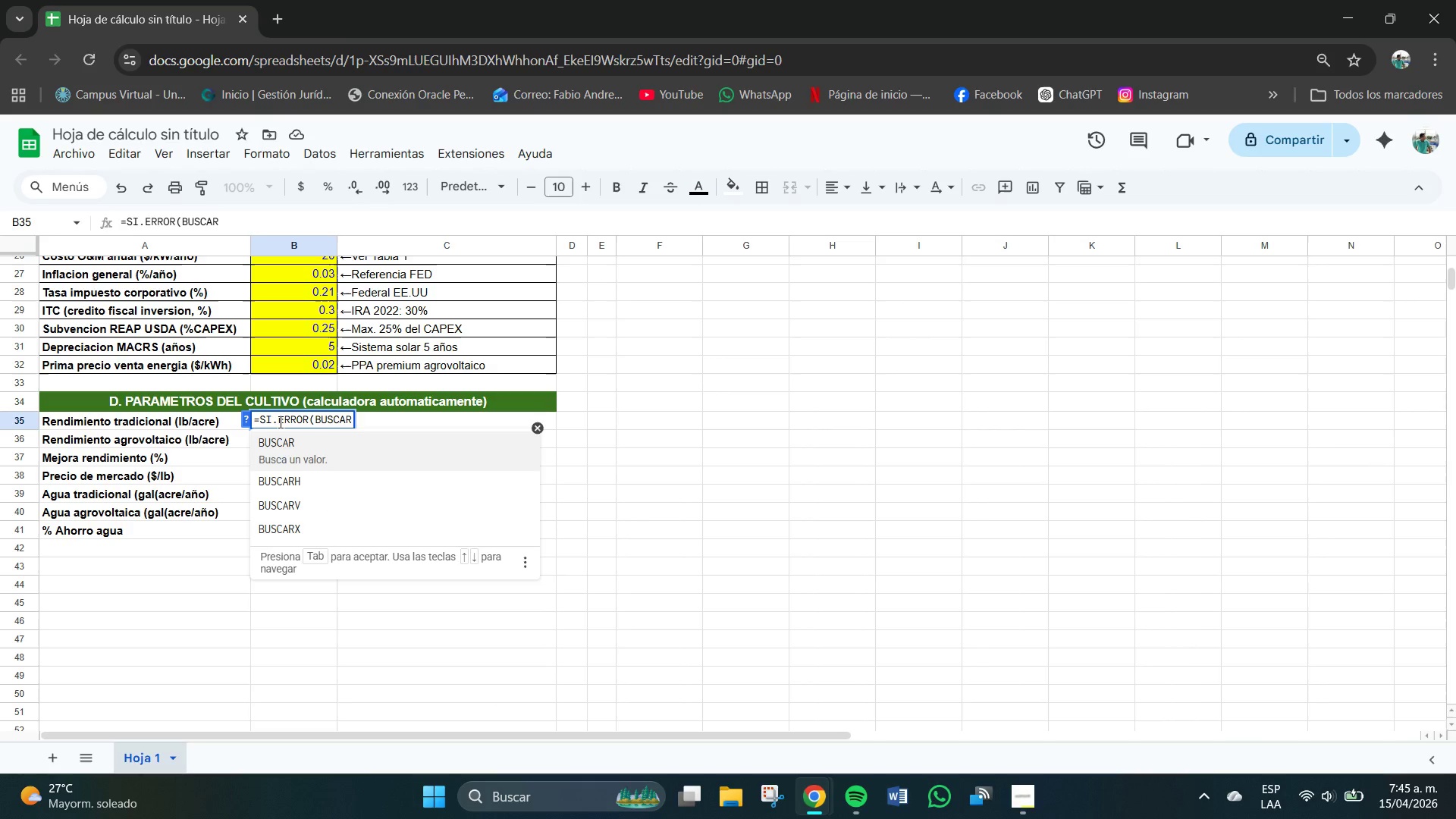 
type(V*B5)
key(Backspace)
type(6,DATOS)
 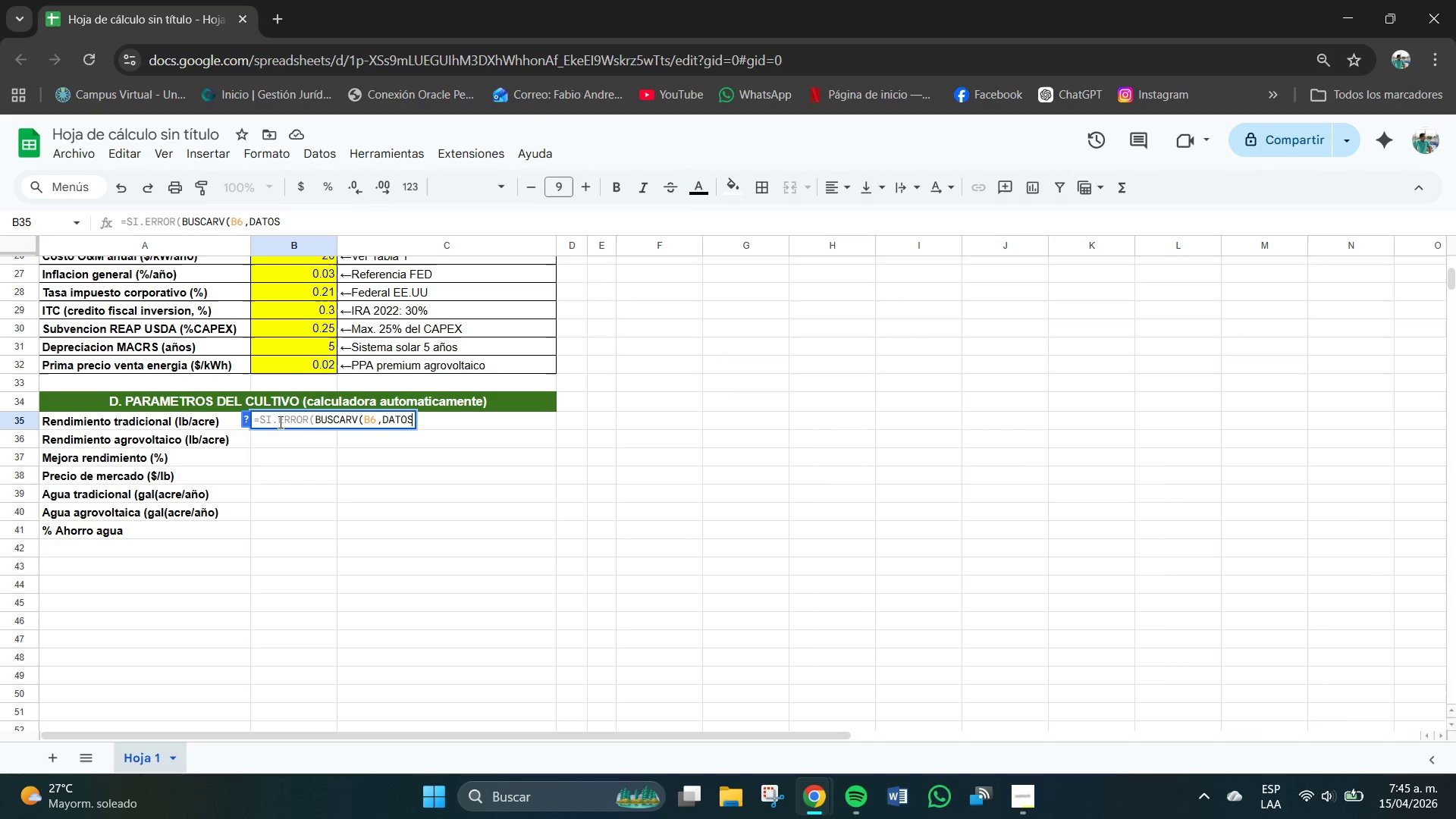 
type(!A26)
 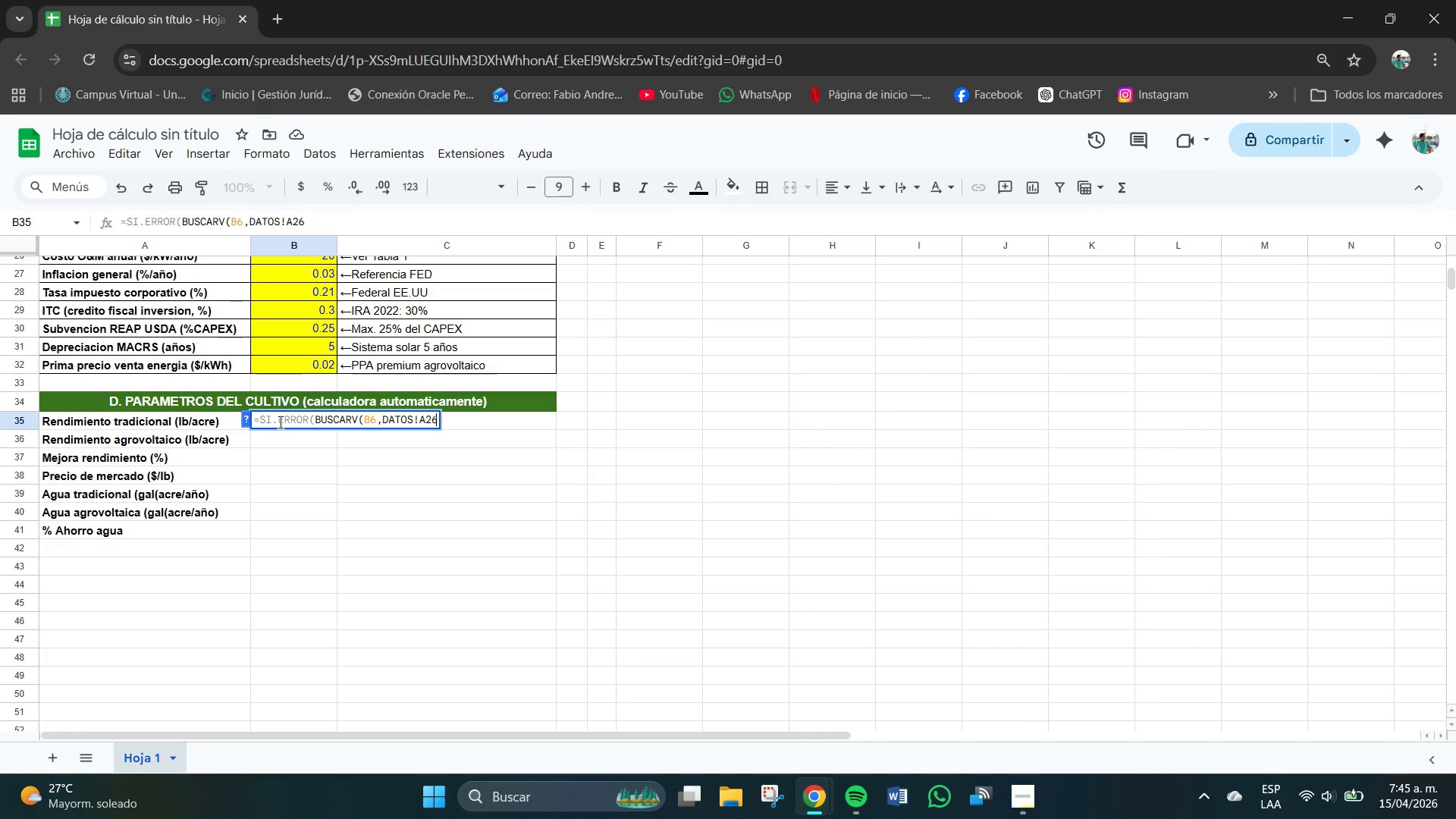 
wait(5.77)
 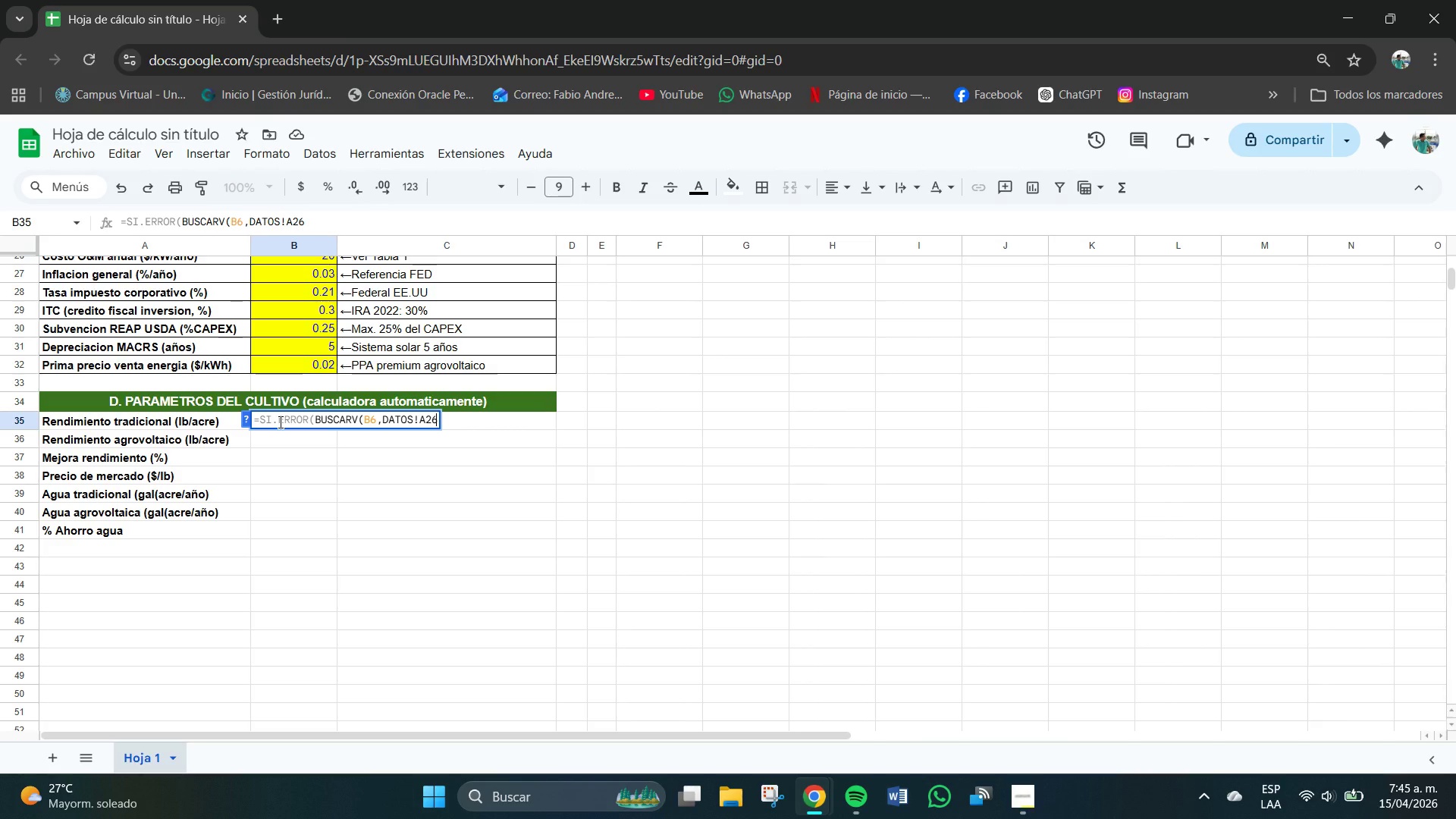 
type(>H45,2.0(,@N&D@()
 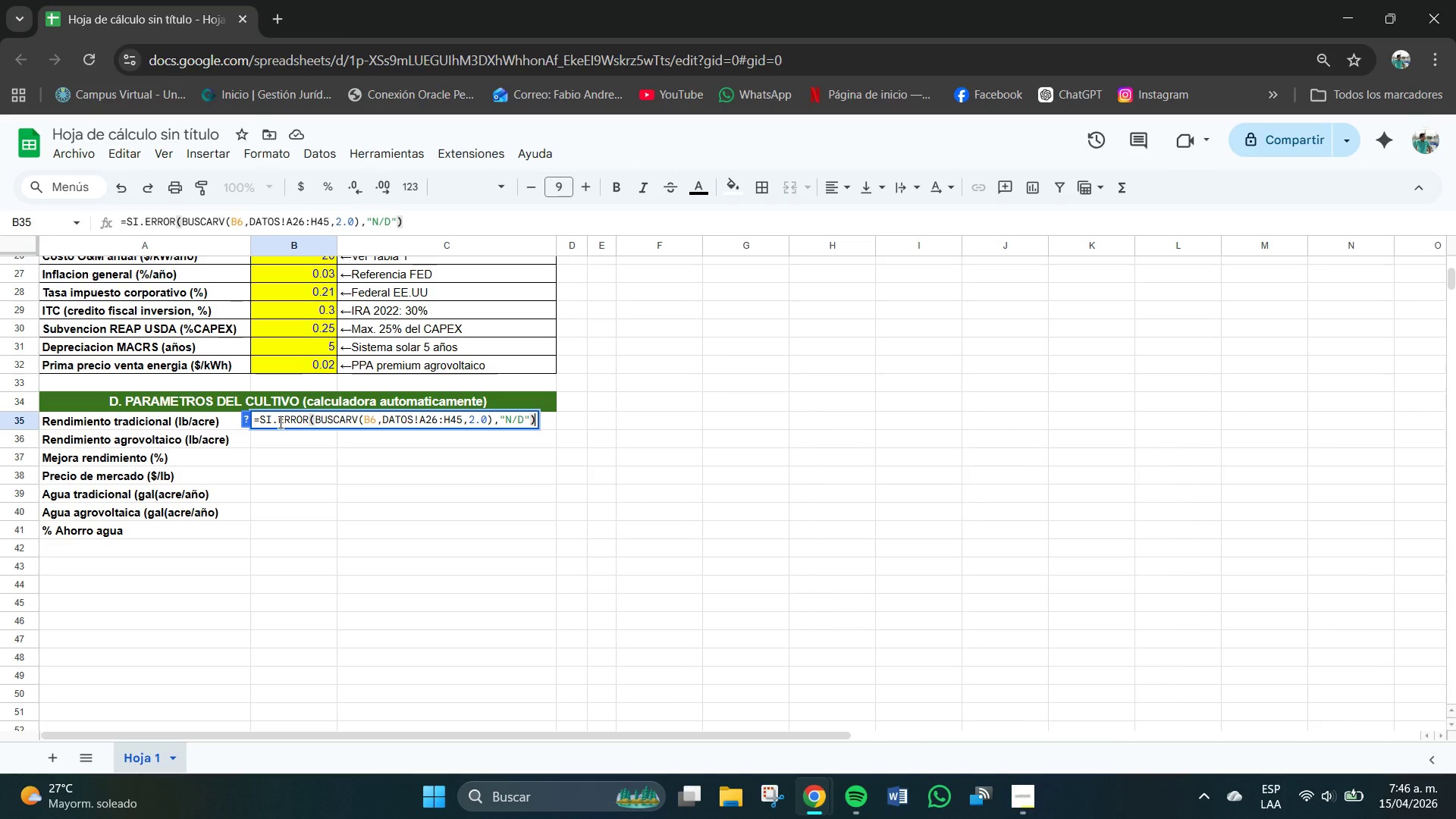 
wait(8.7)
 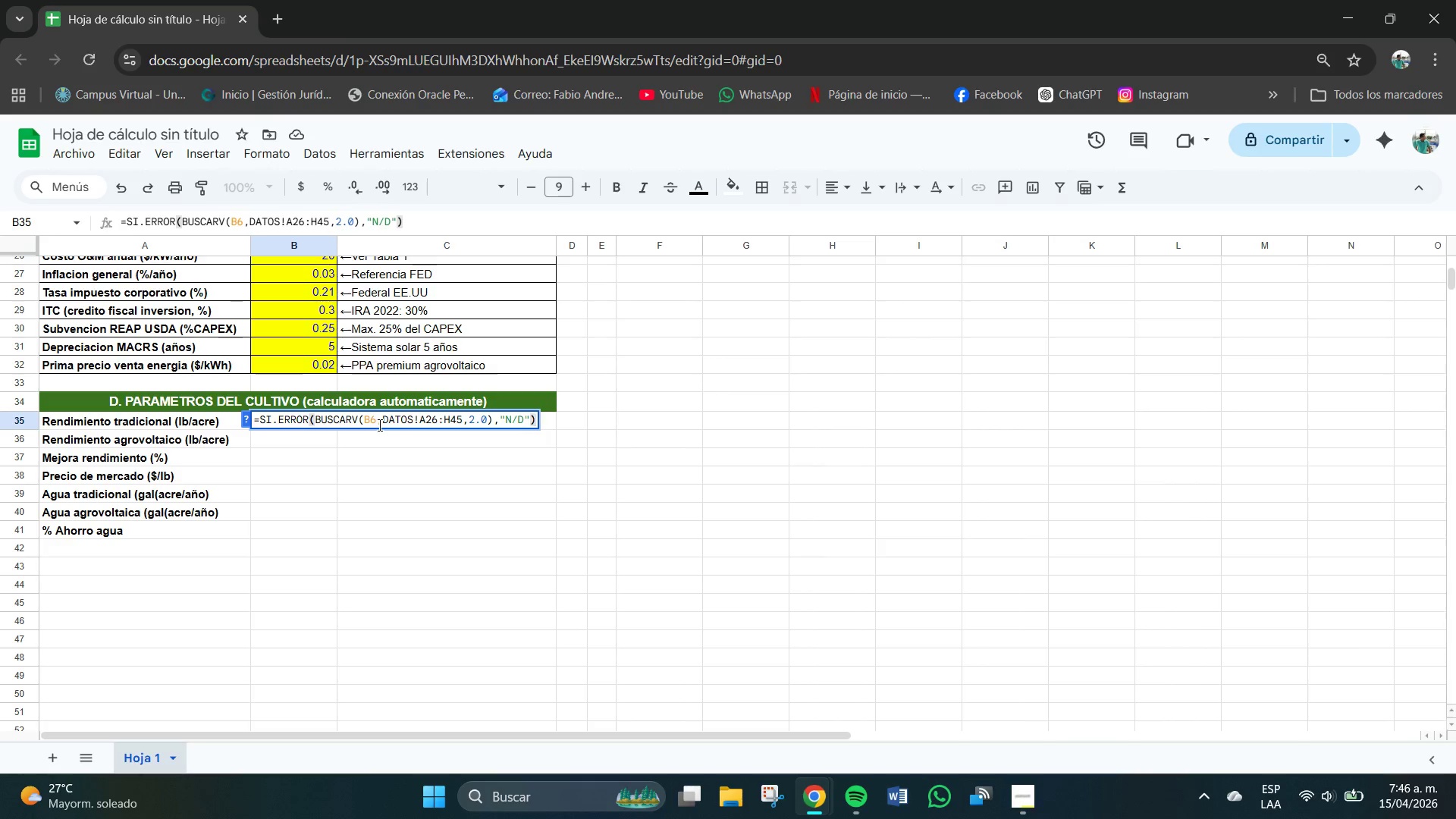 
key(Enter)
 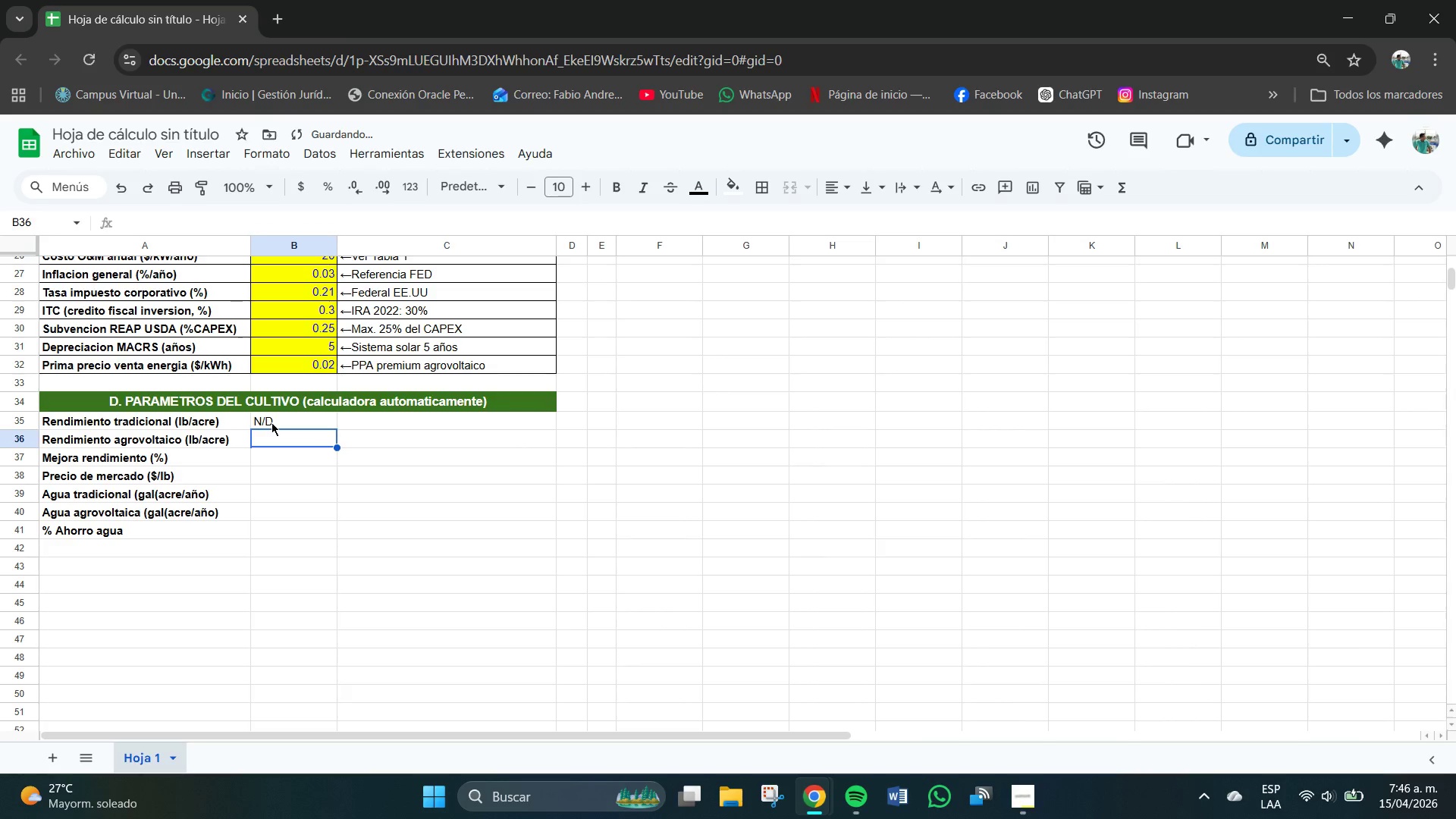 
left_click([302, 422])
 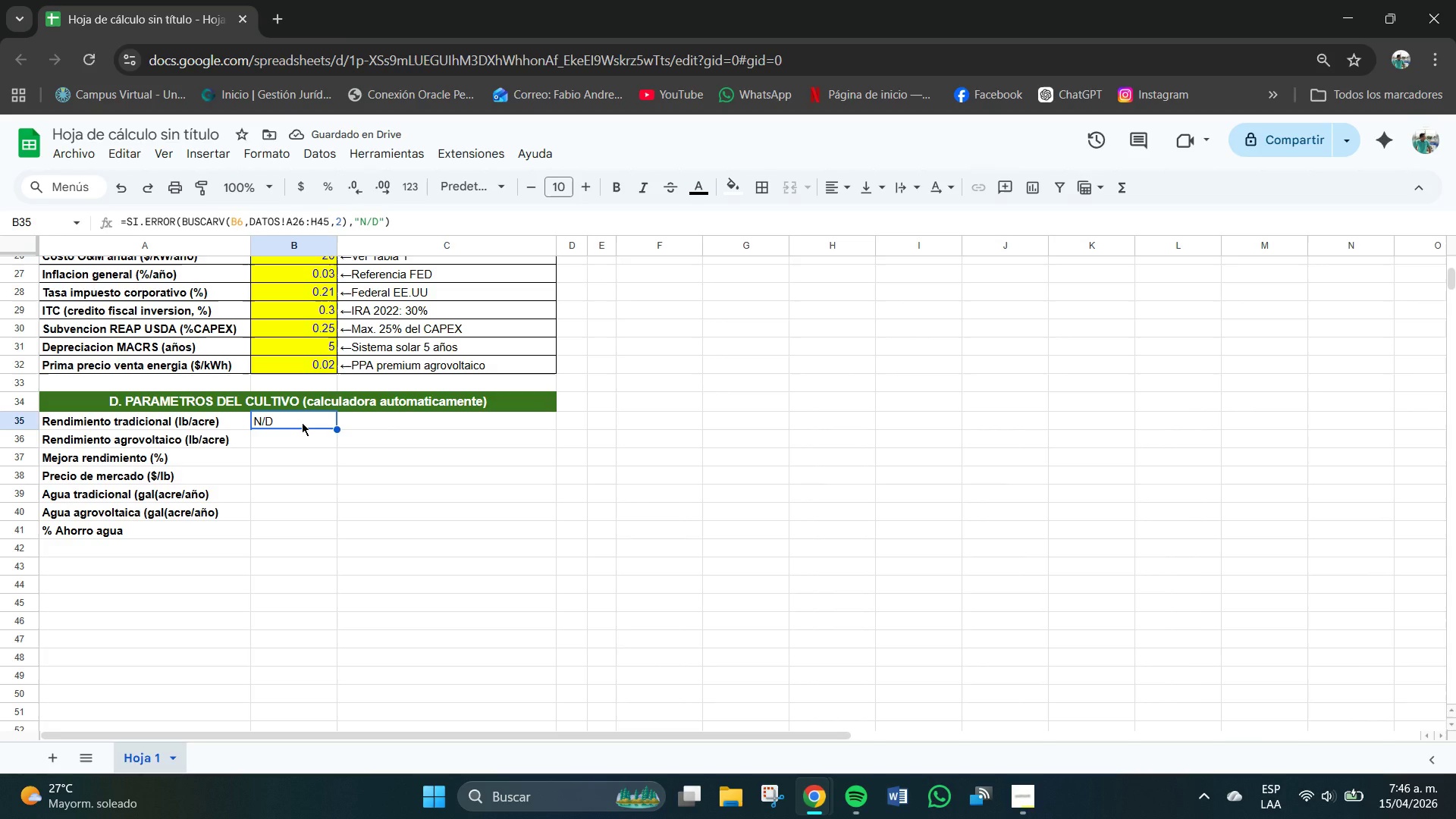 
key(Control+Z)
 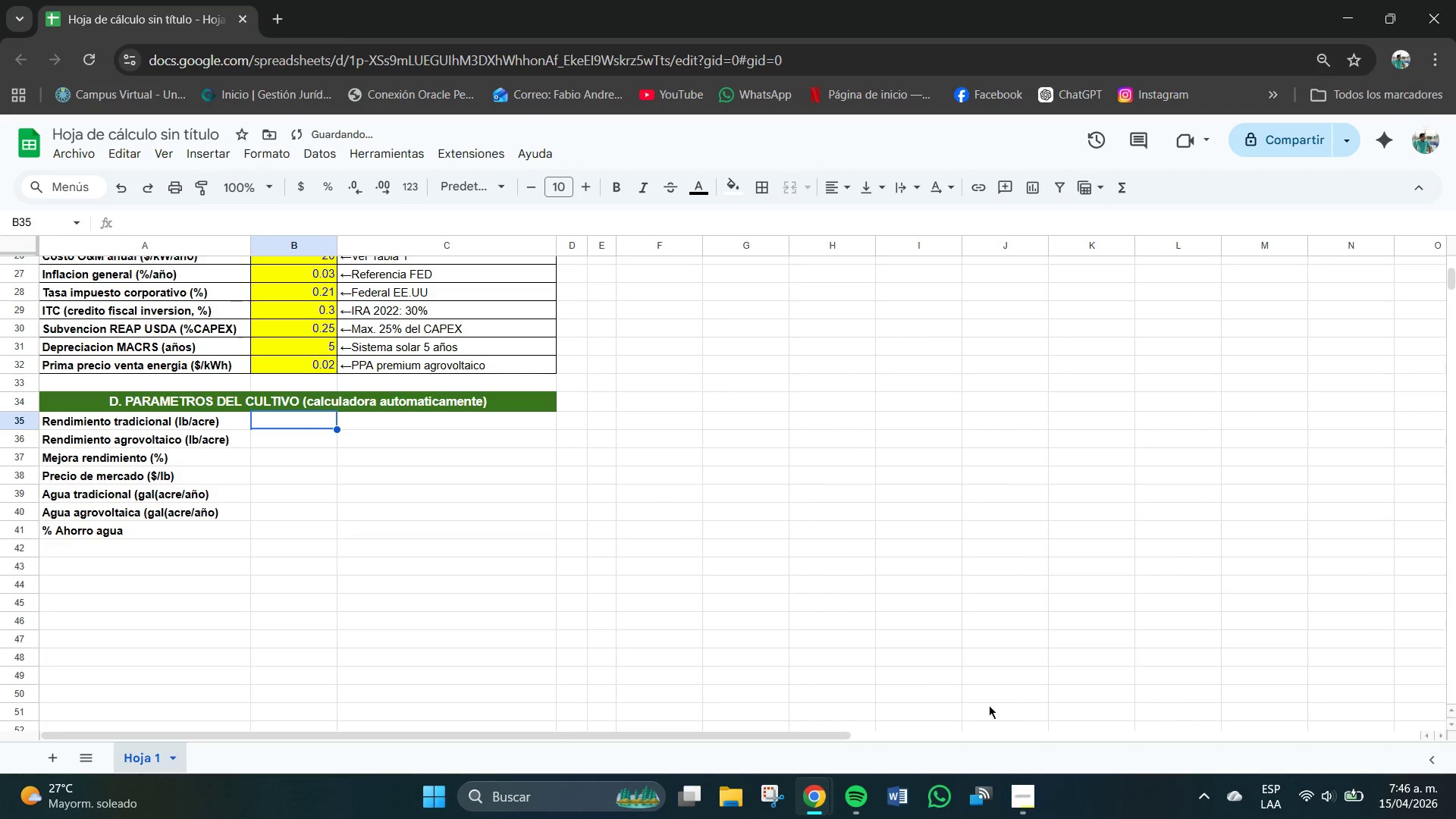 
left_click([1027, 802])